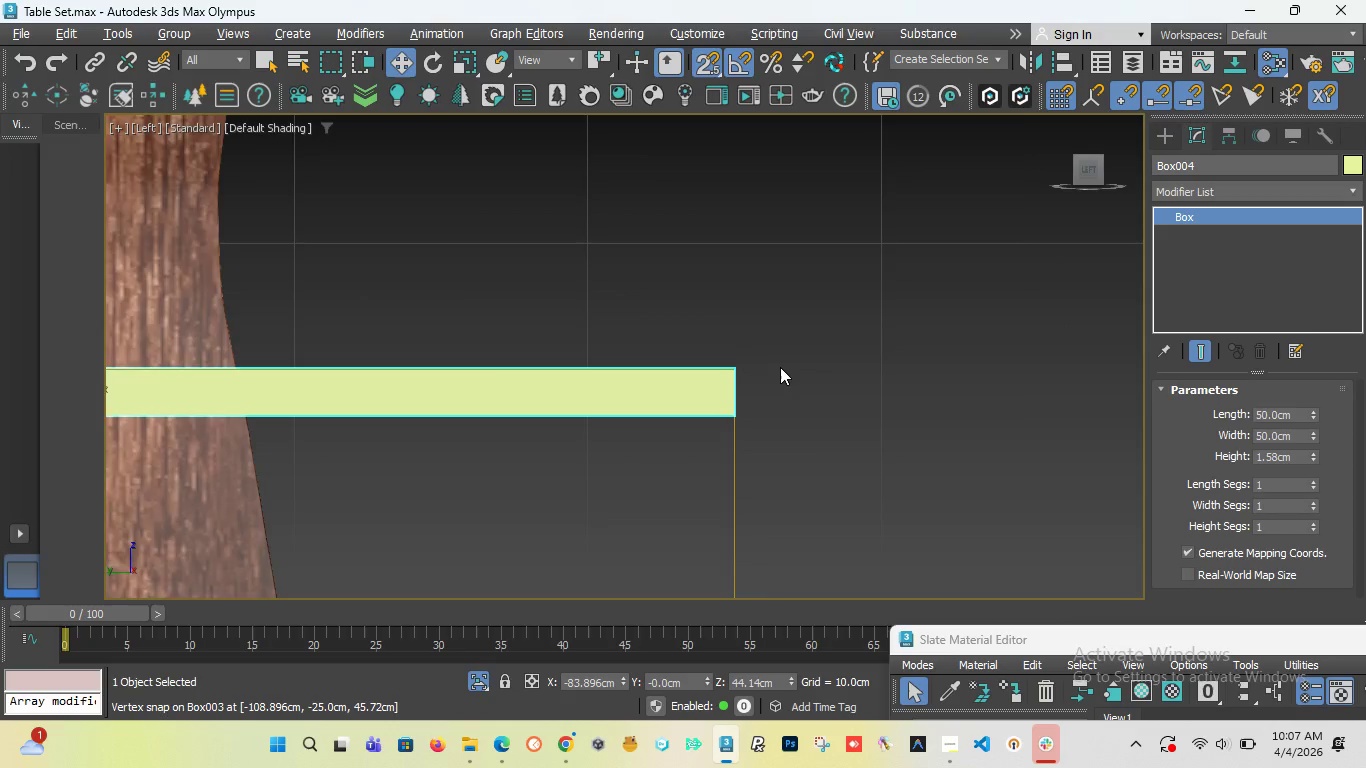 
scroll: coordinate [780, 367], scroll_direction: down, amount: 10.0
 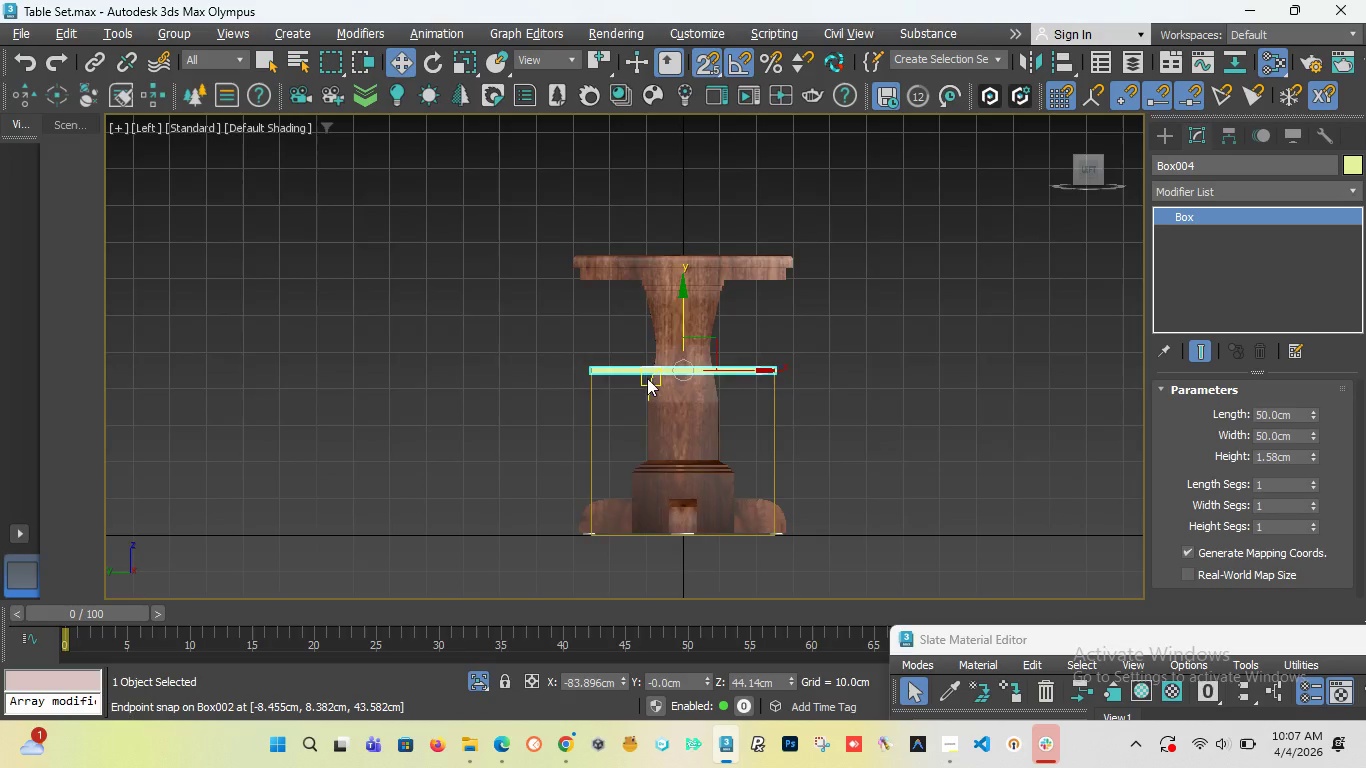 
scroll: coordinate [725, 356], scroll_direction: up, amount: 4.0
 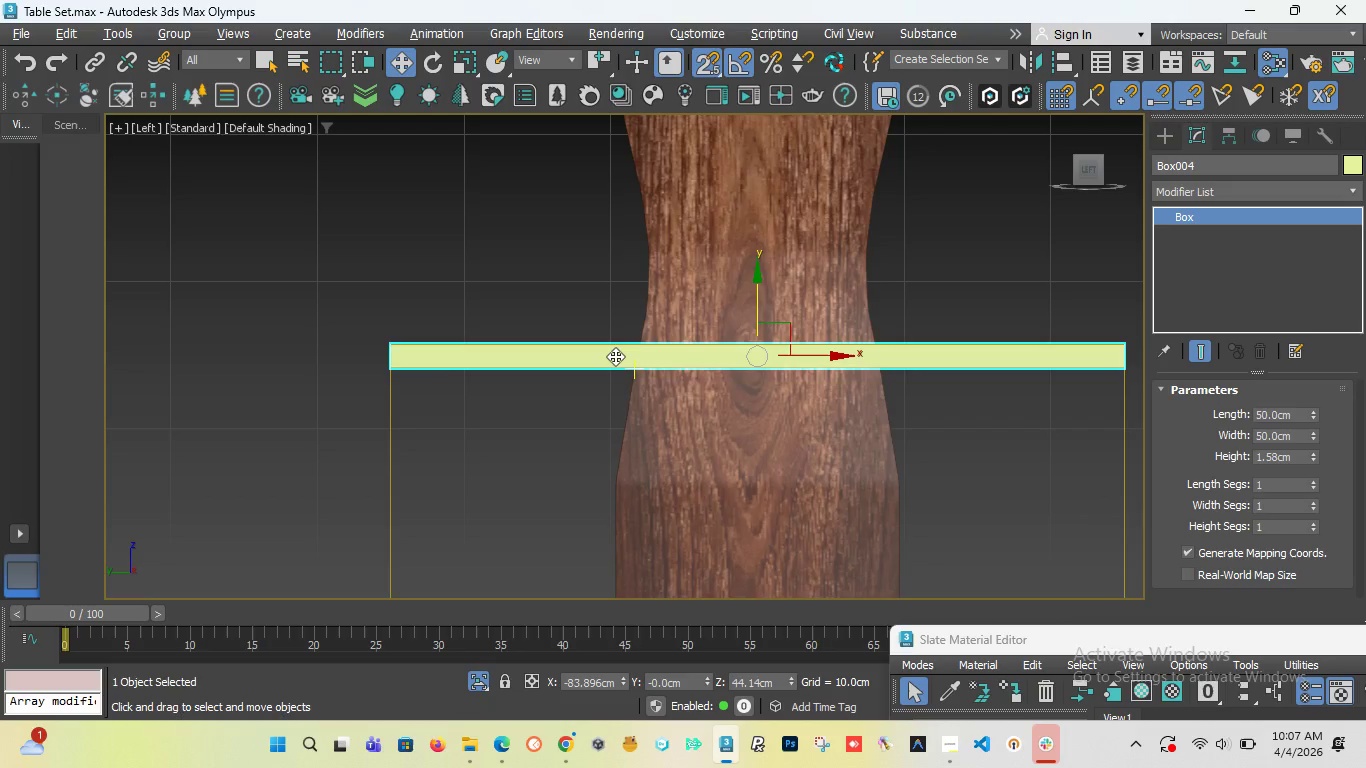 
wait(29.65)
 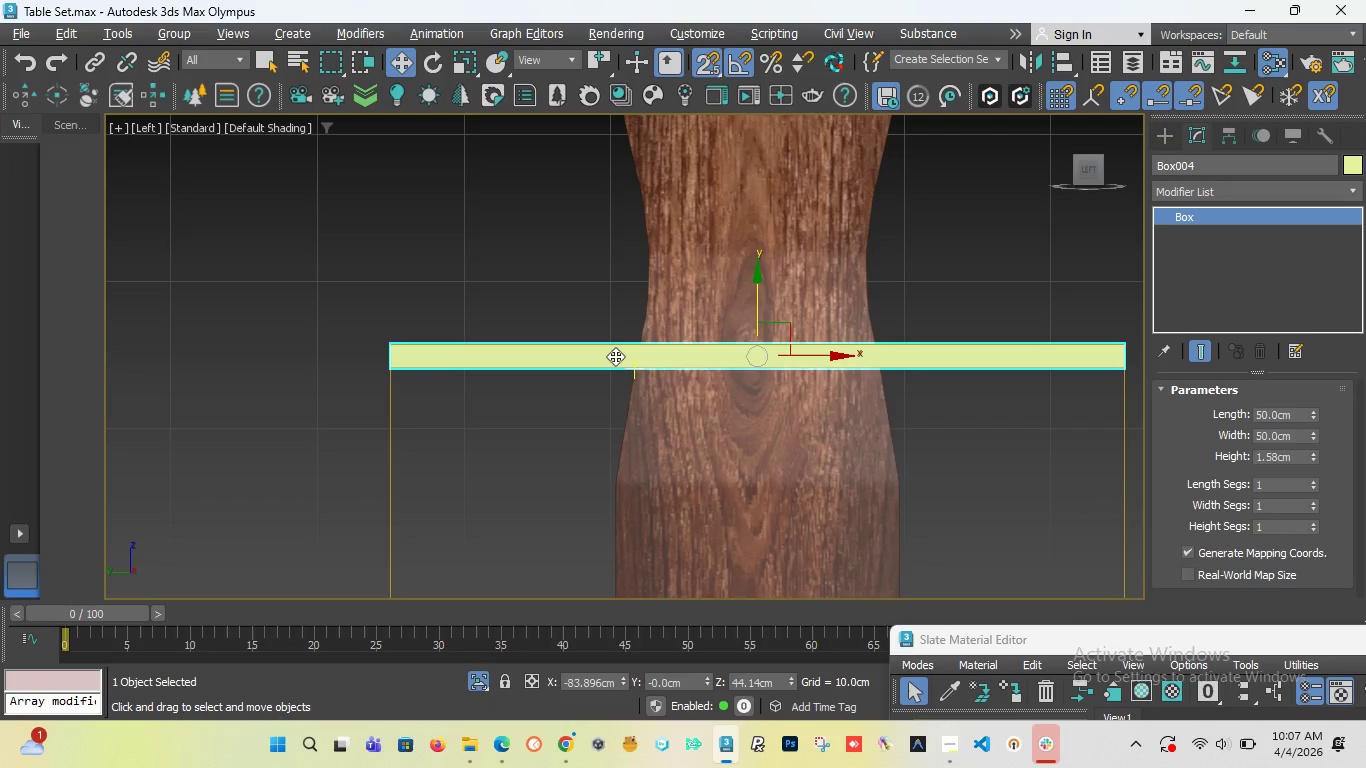 
scroll: coordinate [612, 362], scroll_direction: down, amount: 2.0
 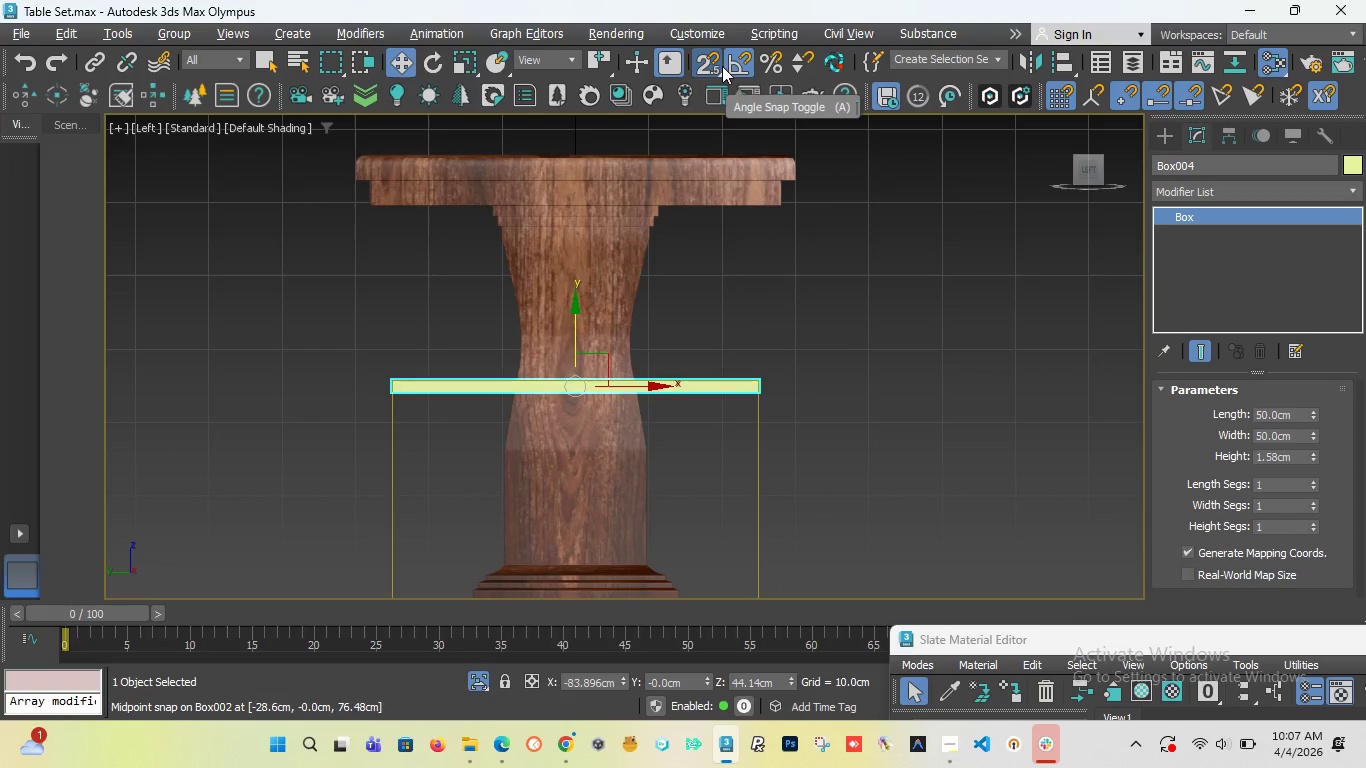 
left_click([710, 60])
 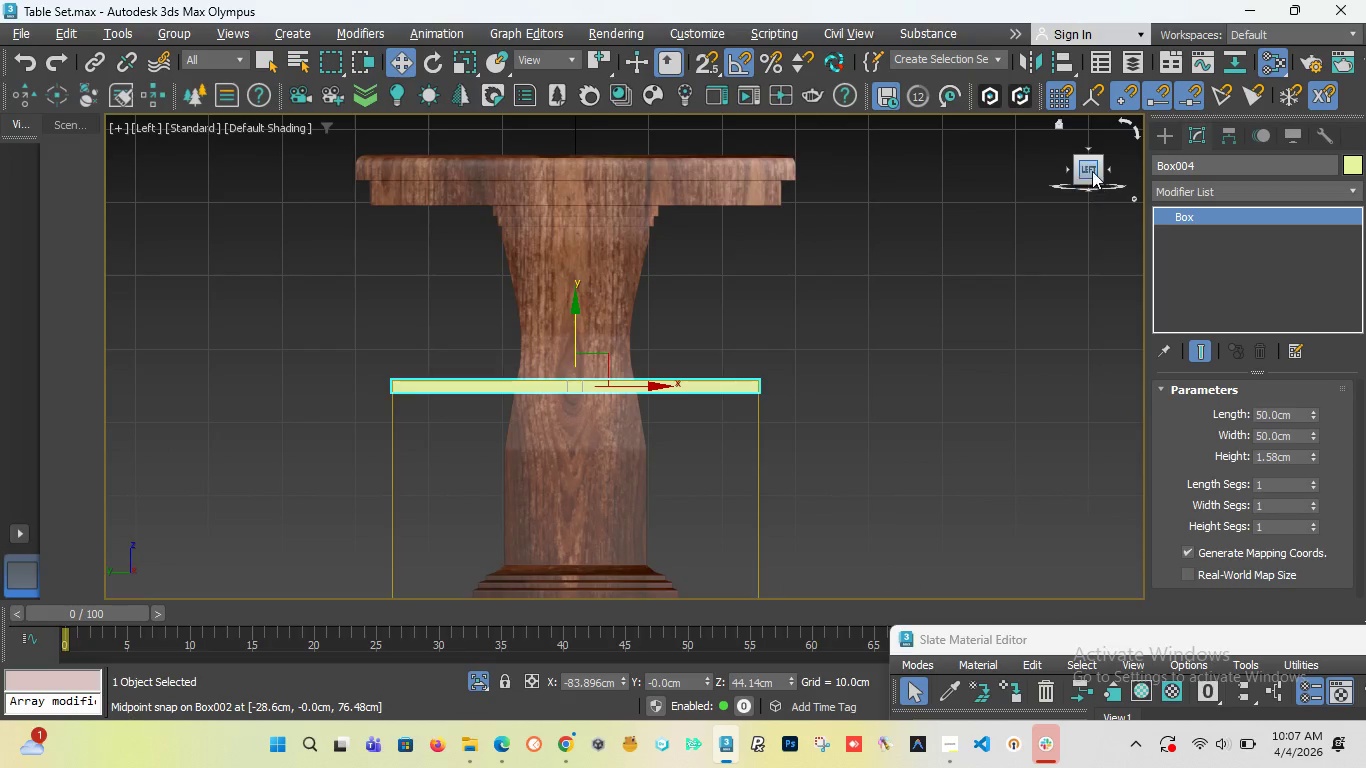 
left_click_drag(start_coordinate=[1092, 171], to_coordinate=[1051, 203])
 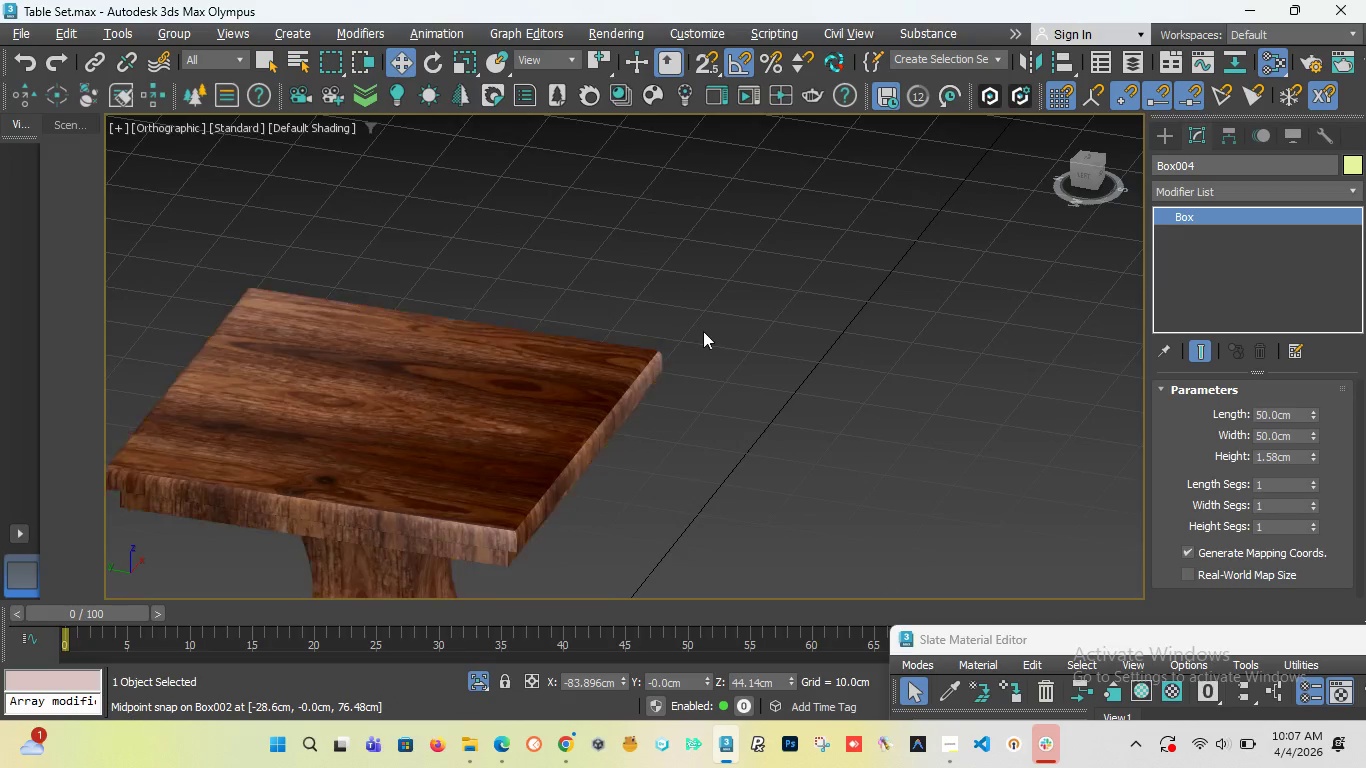 
scroll: coordinate [704, 324], scroll_direction: down, amount: 3.0
 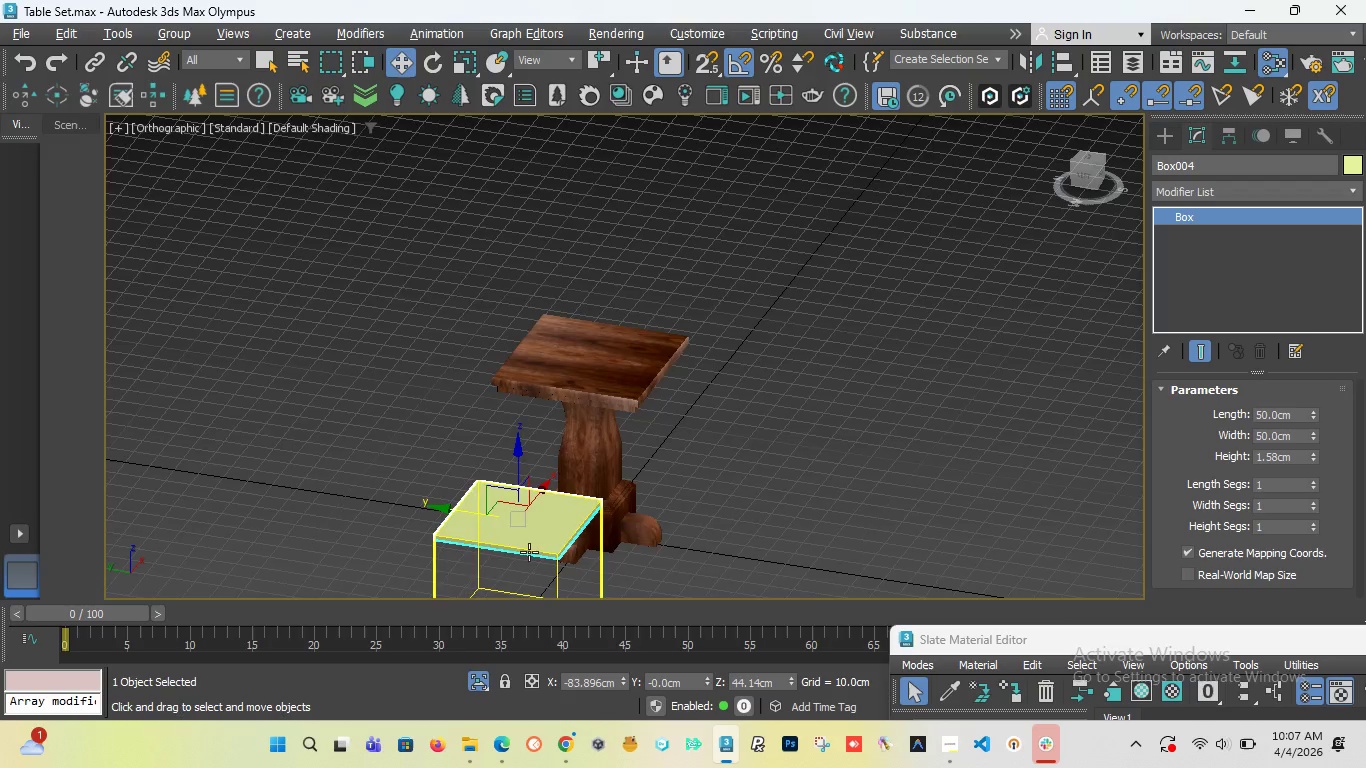 
scroll: coordinate [539, 458], scroll_direction: up, amount: 1.0
 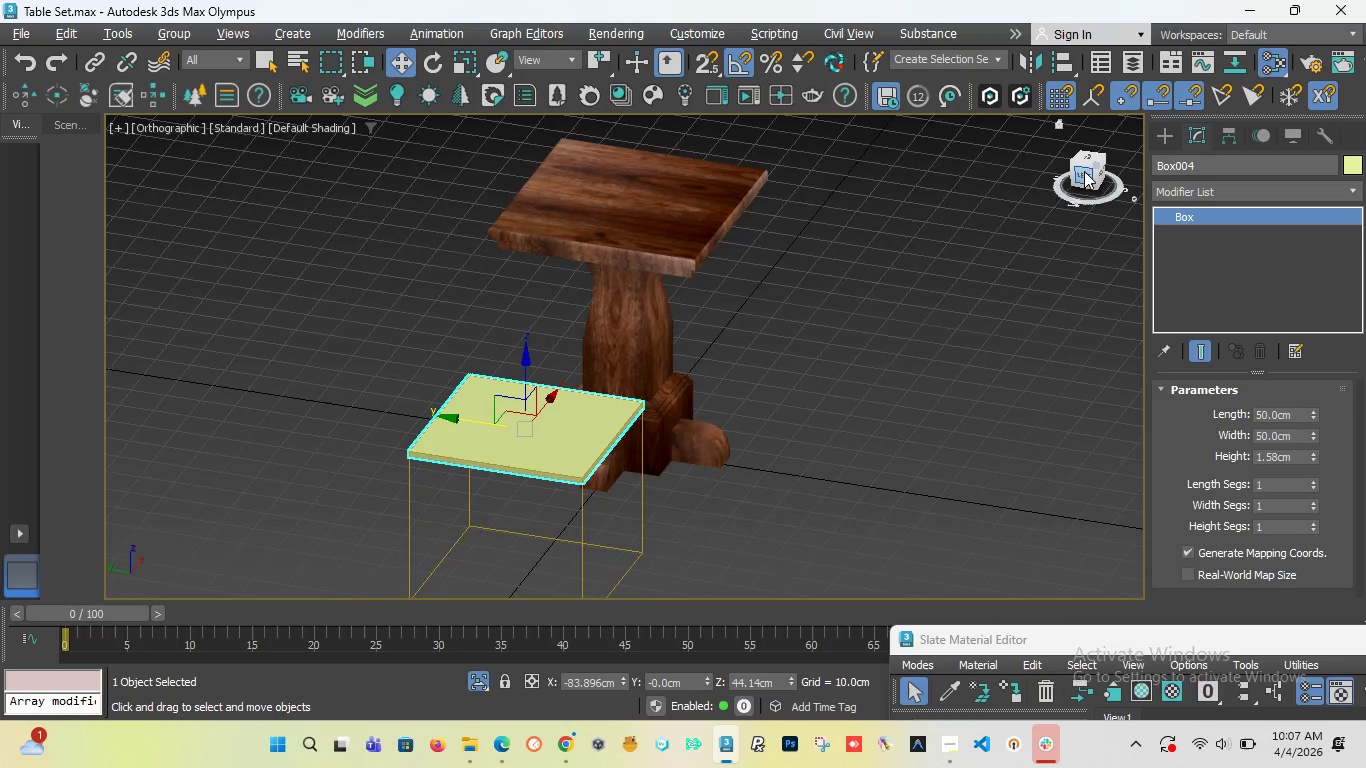 
left_click_drag(start_coordinate=[1084, 171], to_coordinate=[1008, 179])
 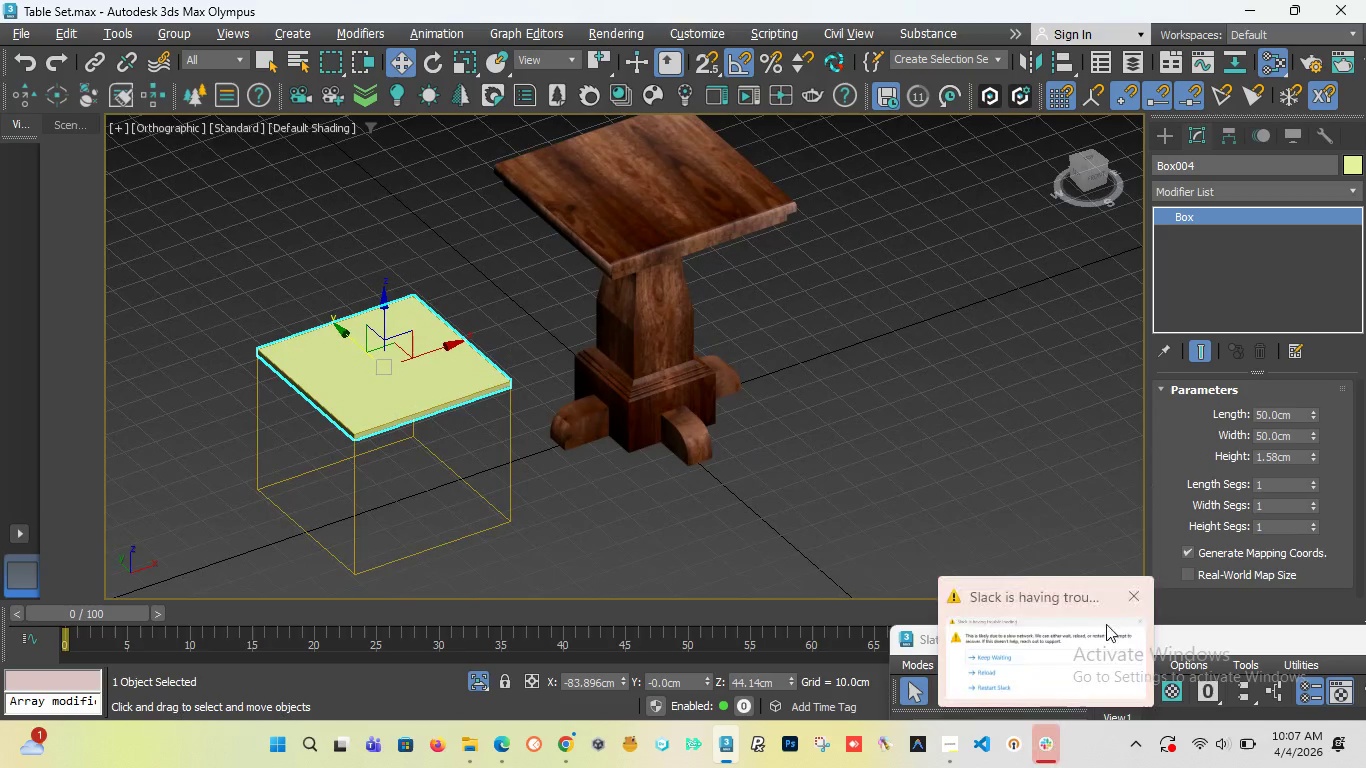 
left_click([1132, 601])
 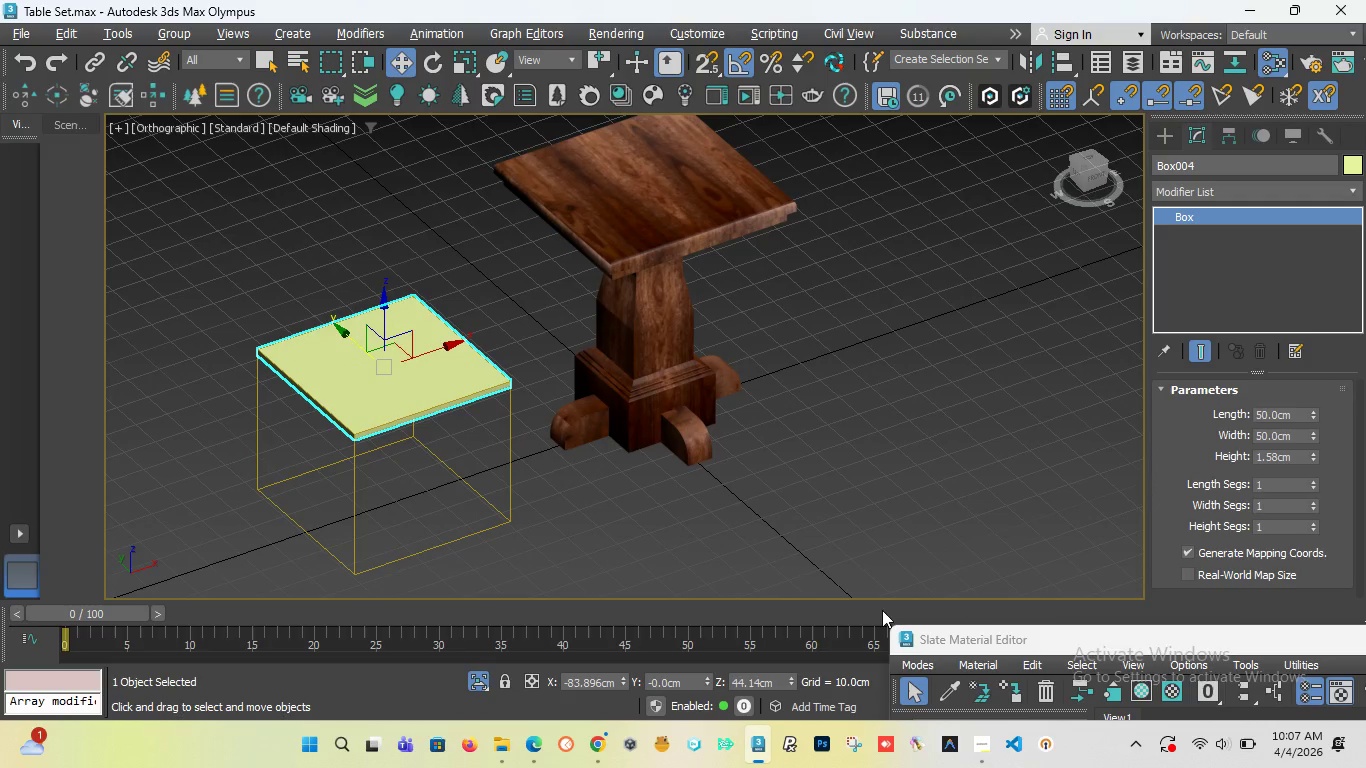 
mouse_move([603, 709])
 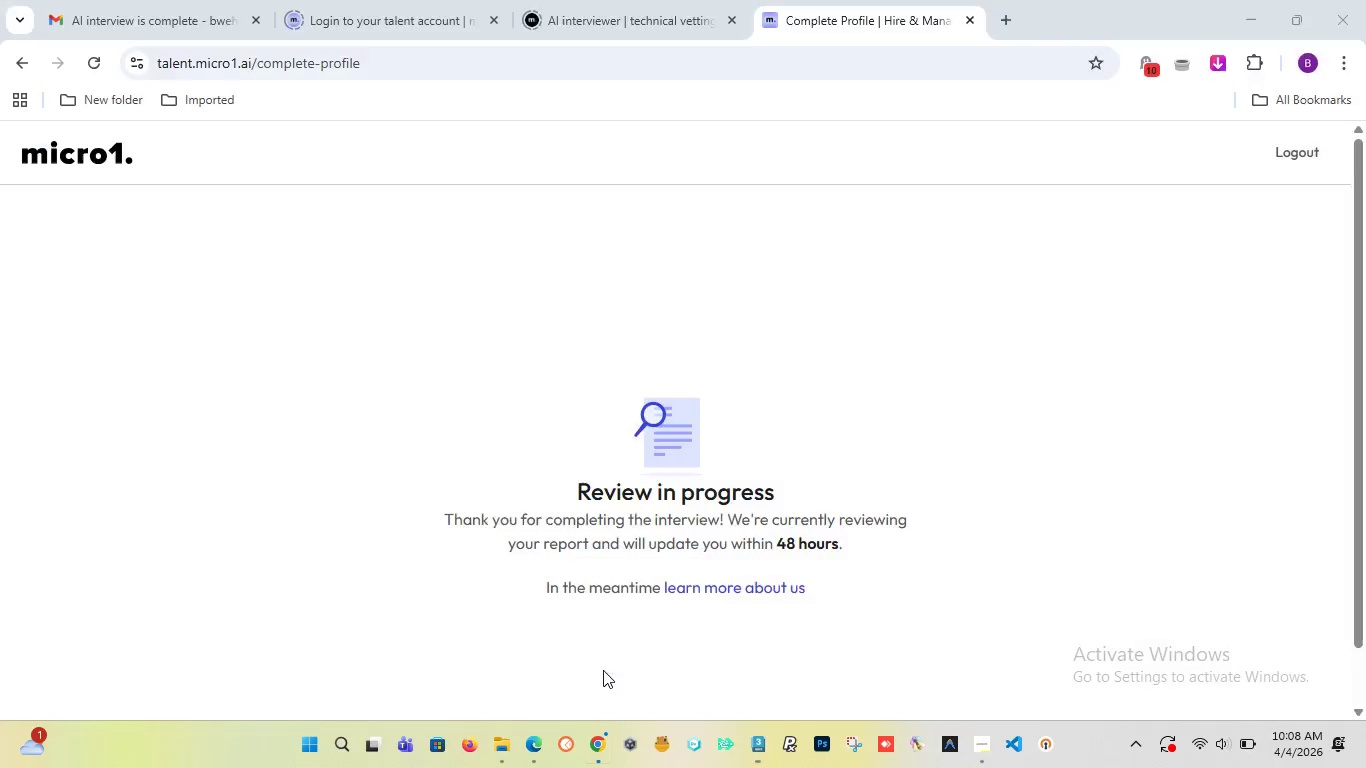 
left_click([603, 676])
 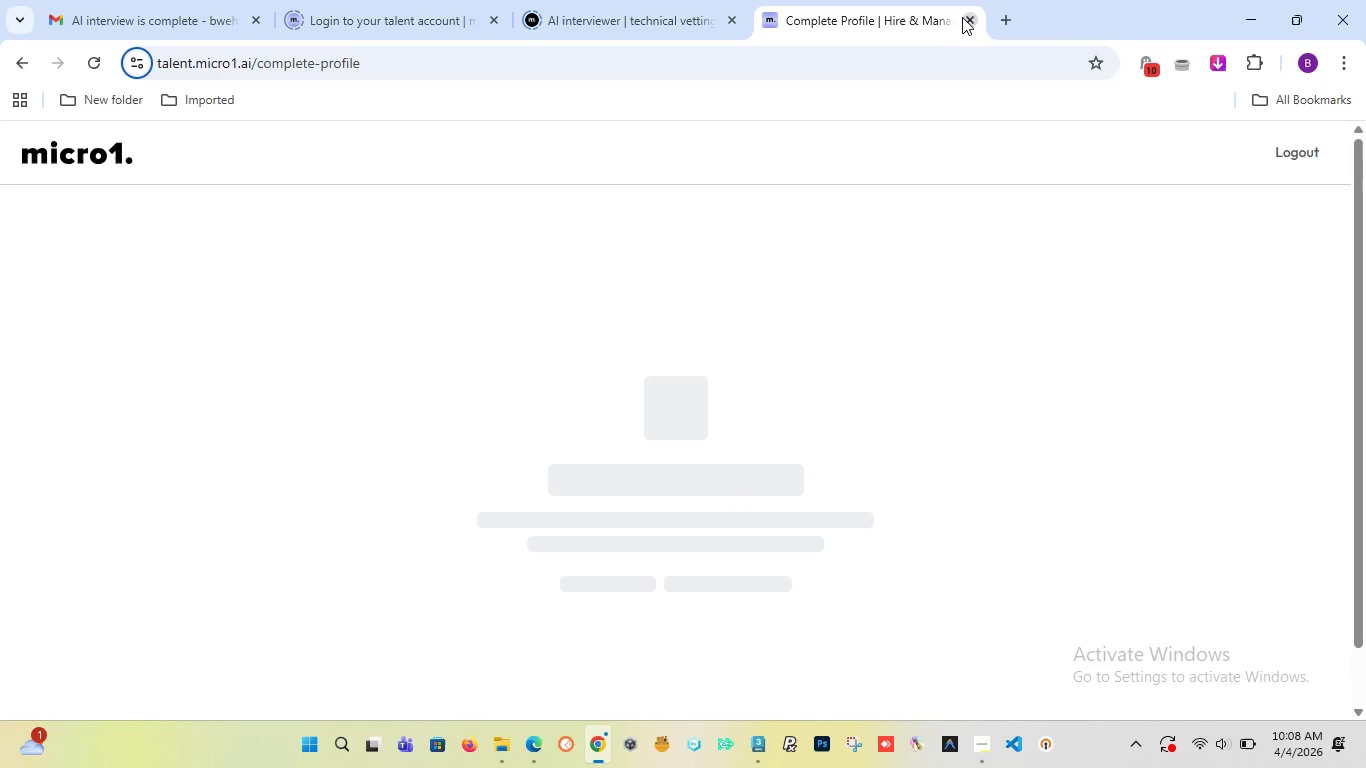 
left_click([974, 18])
 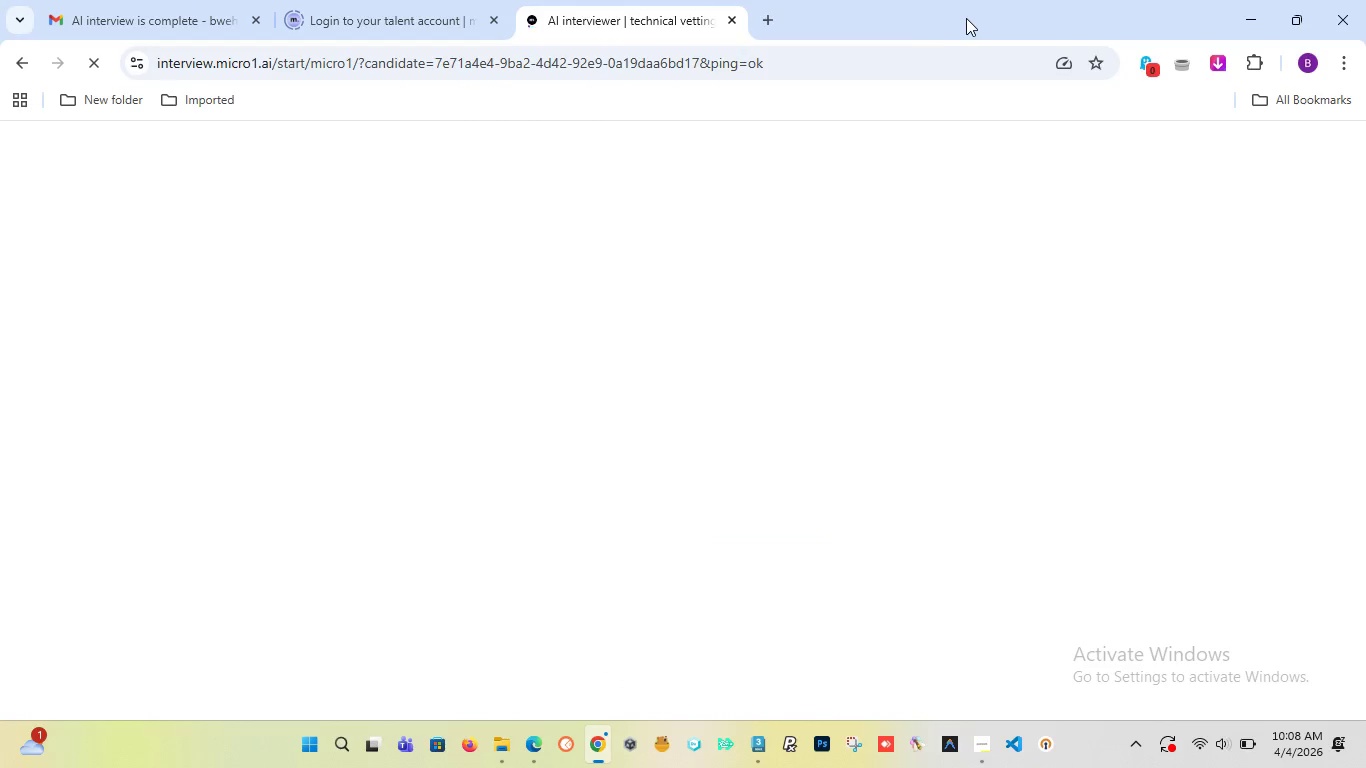 
left_click([973, 18])
 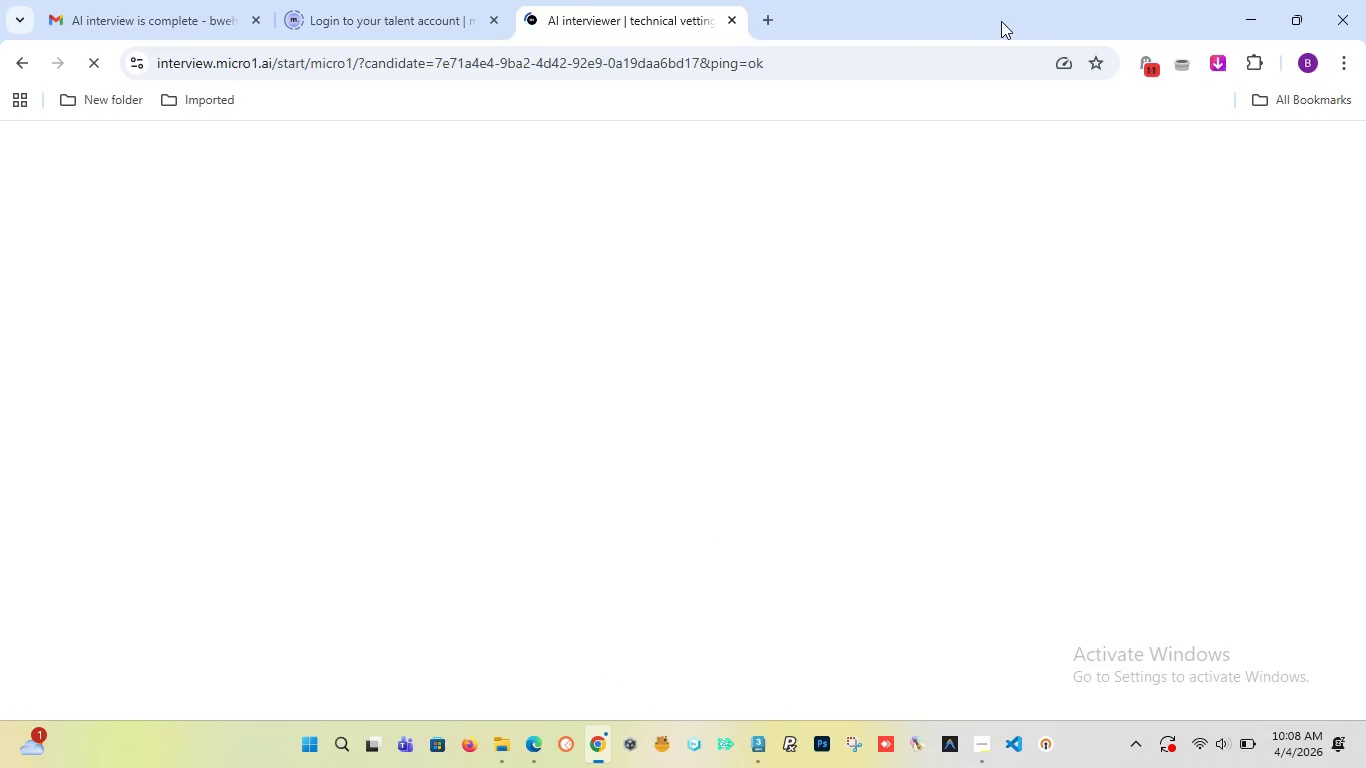 
left_click([1003, 19])
 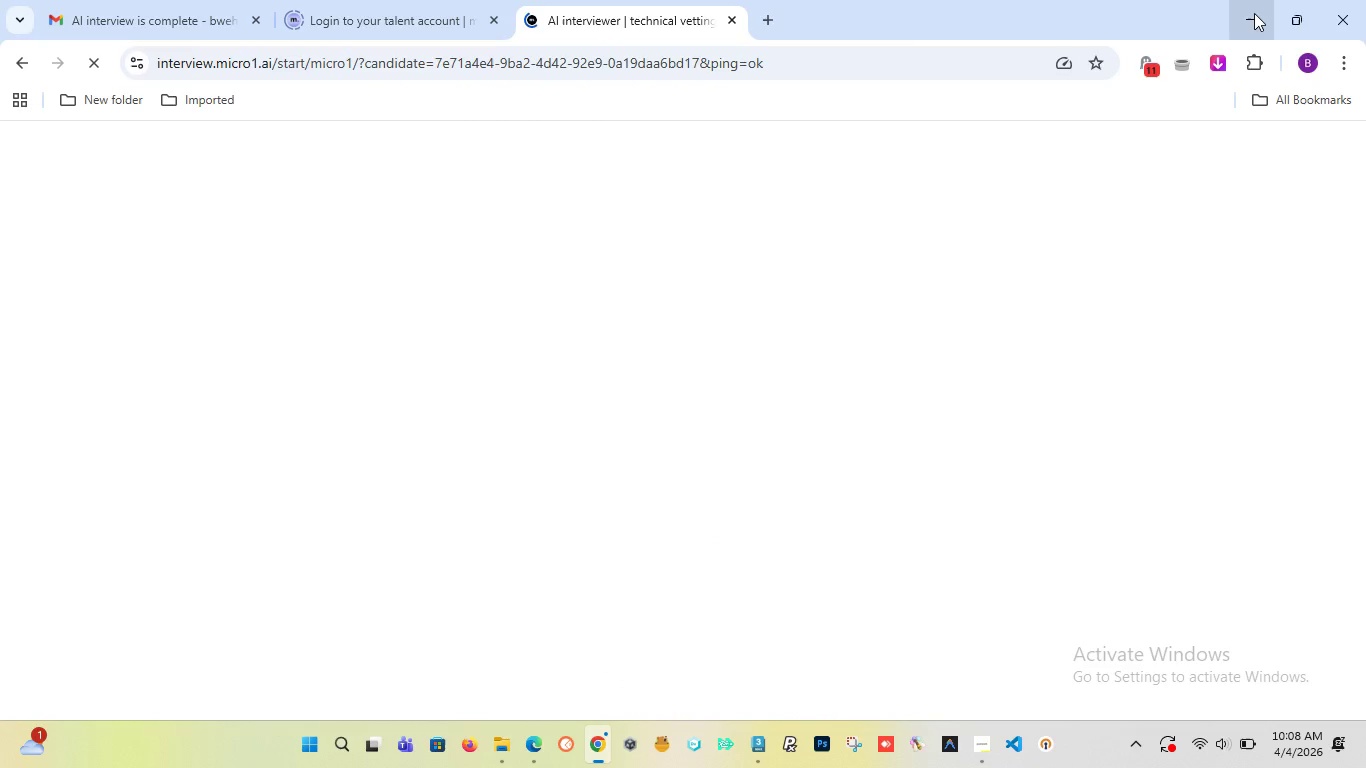 
left_click([1253, 14])
 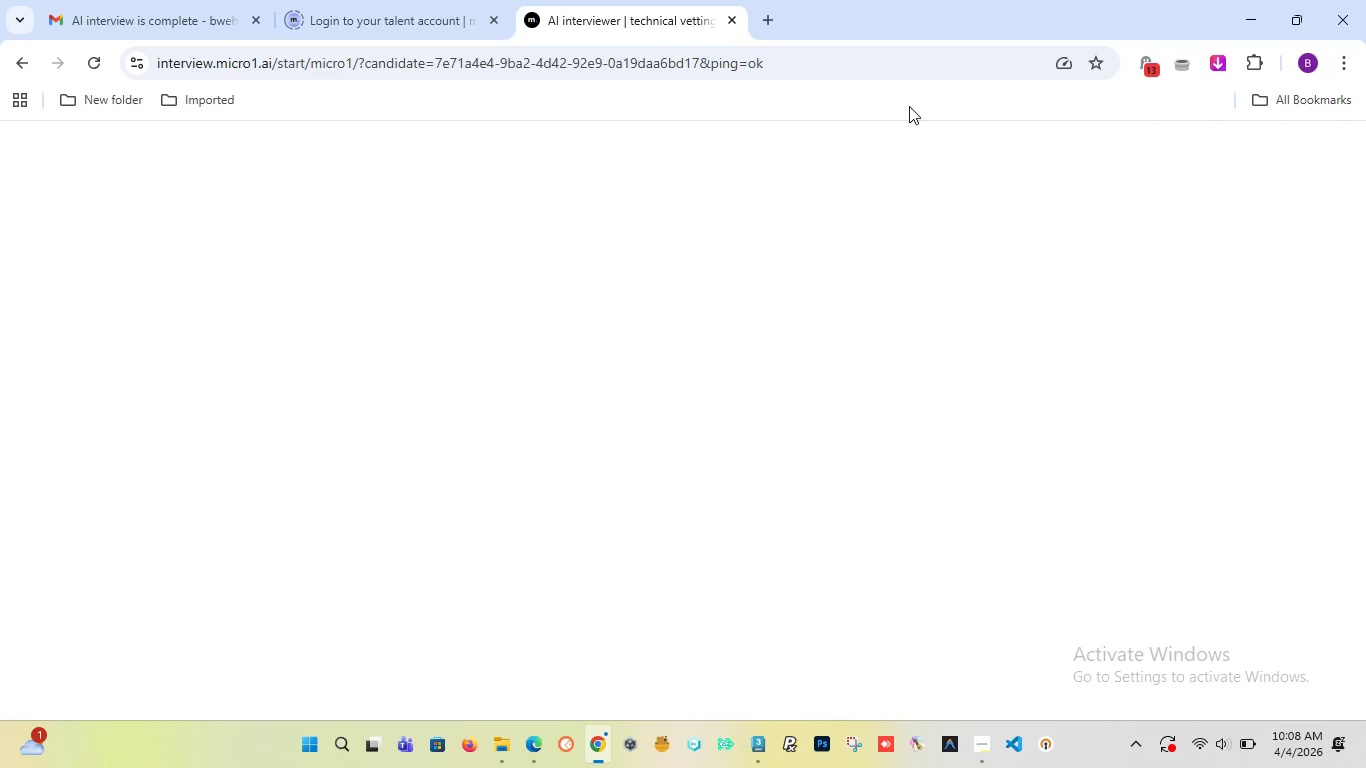 
left_click([767, 17])
 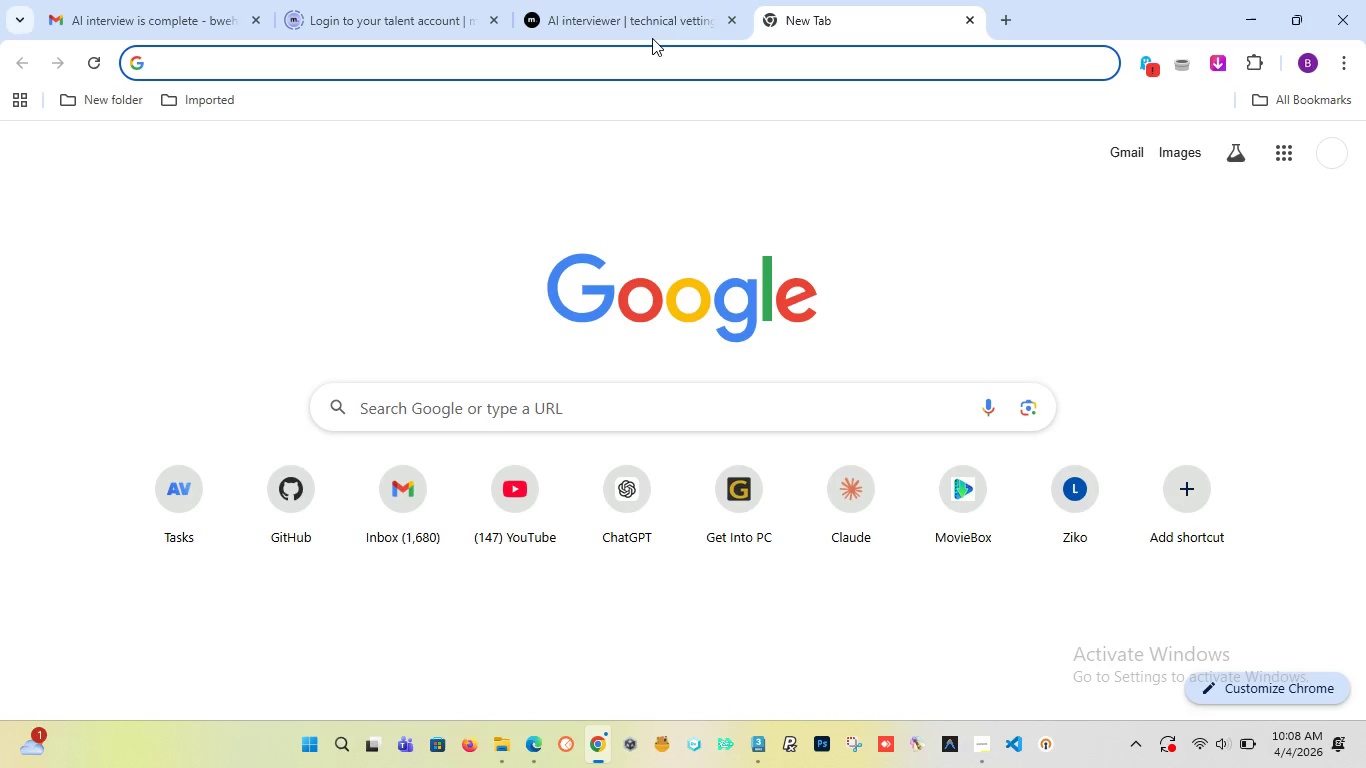 
left_click([731, 21])
 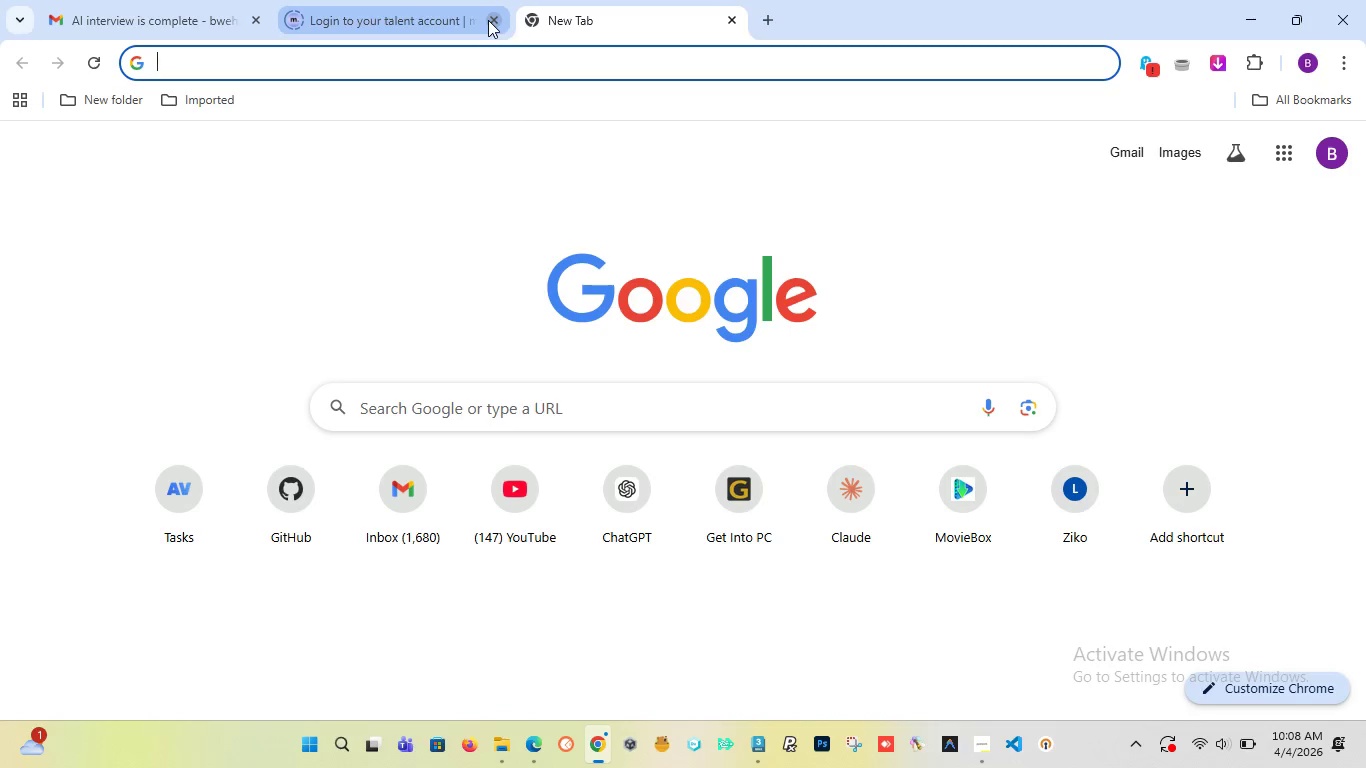 
left_click([488, 20])
 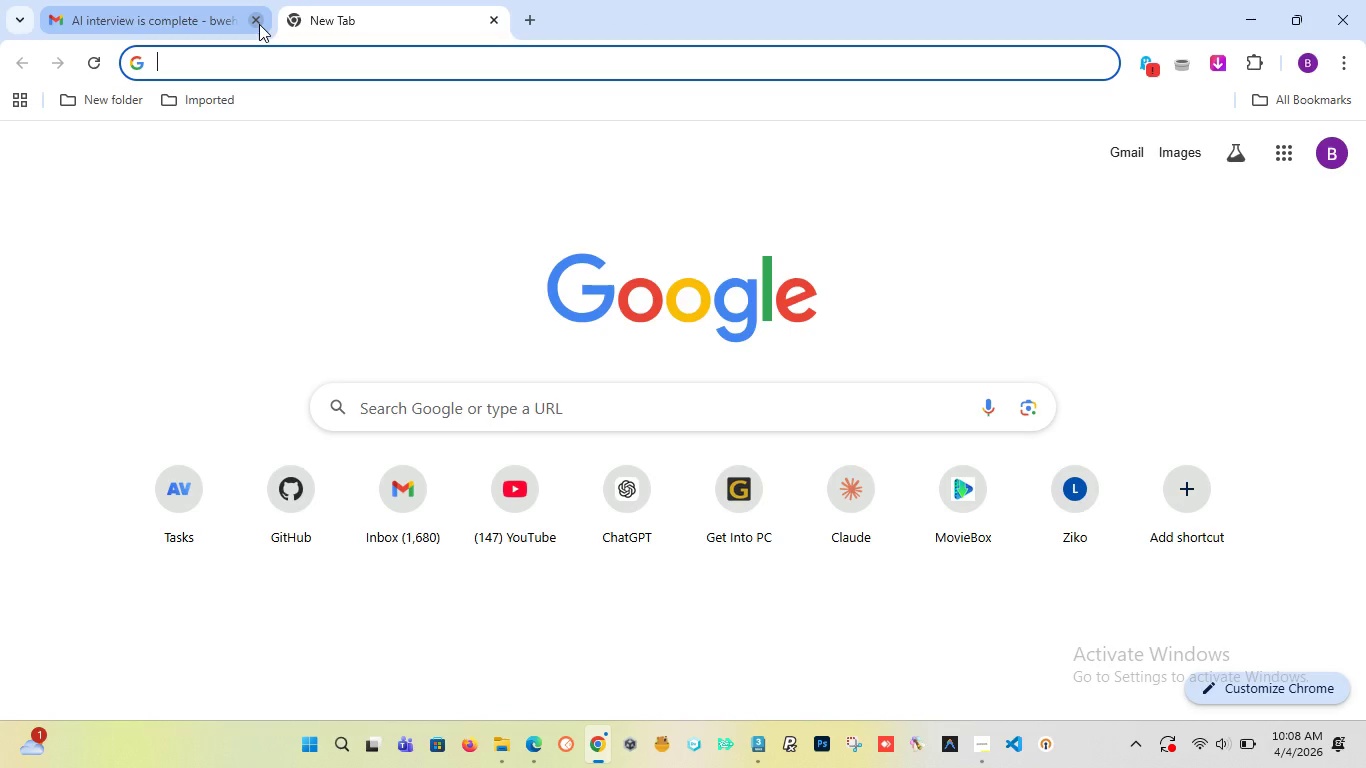 
left_click([259, 24])
 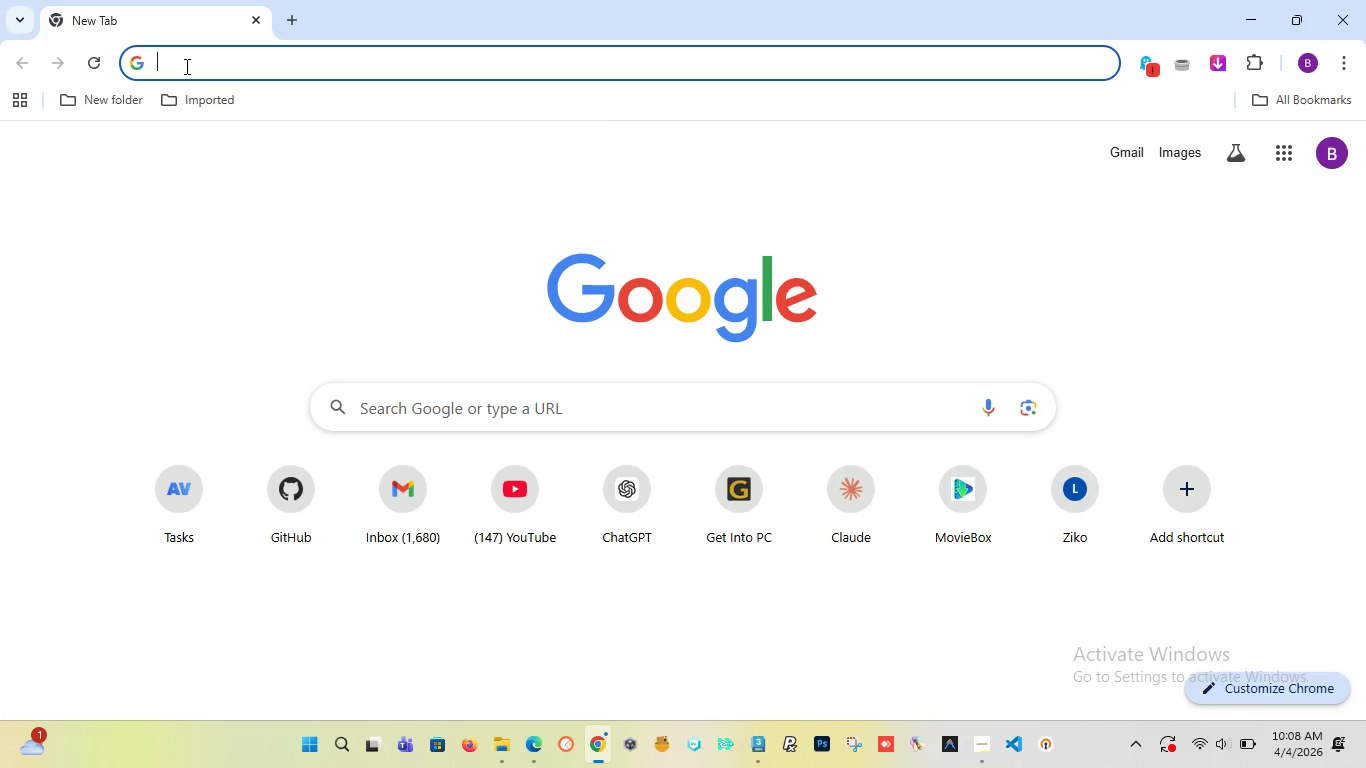 
left_click([185, 66])
 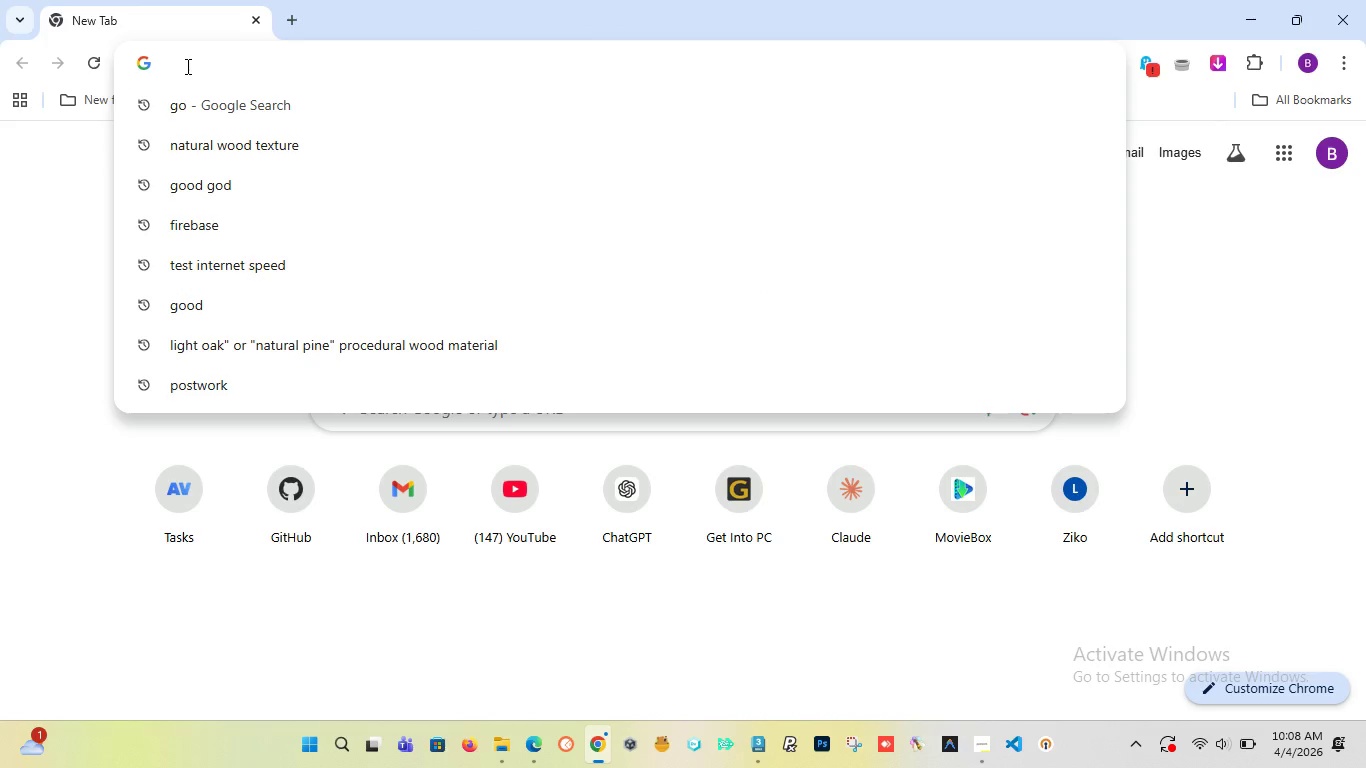 
left_click([219, 103])